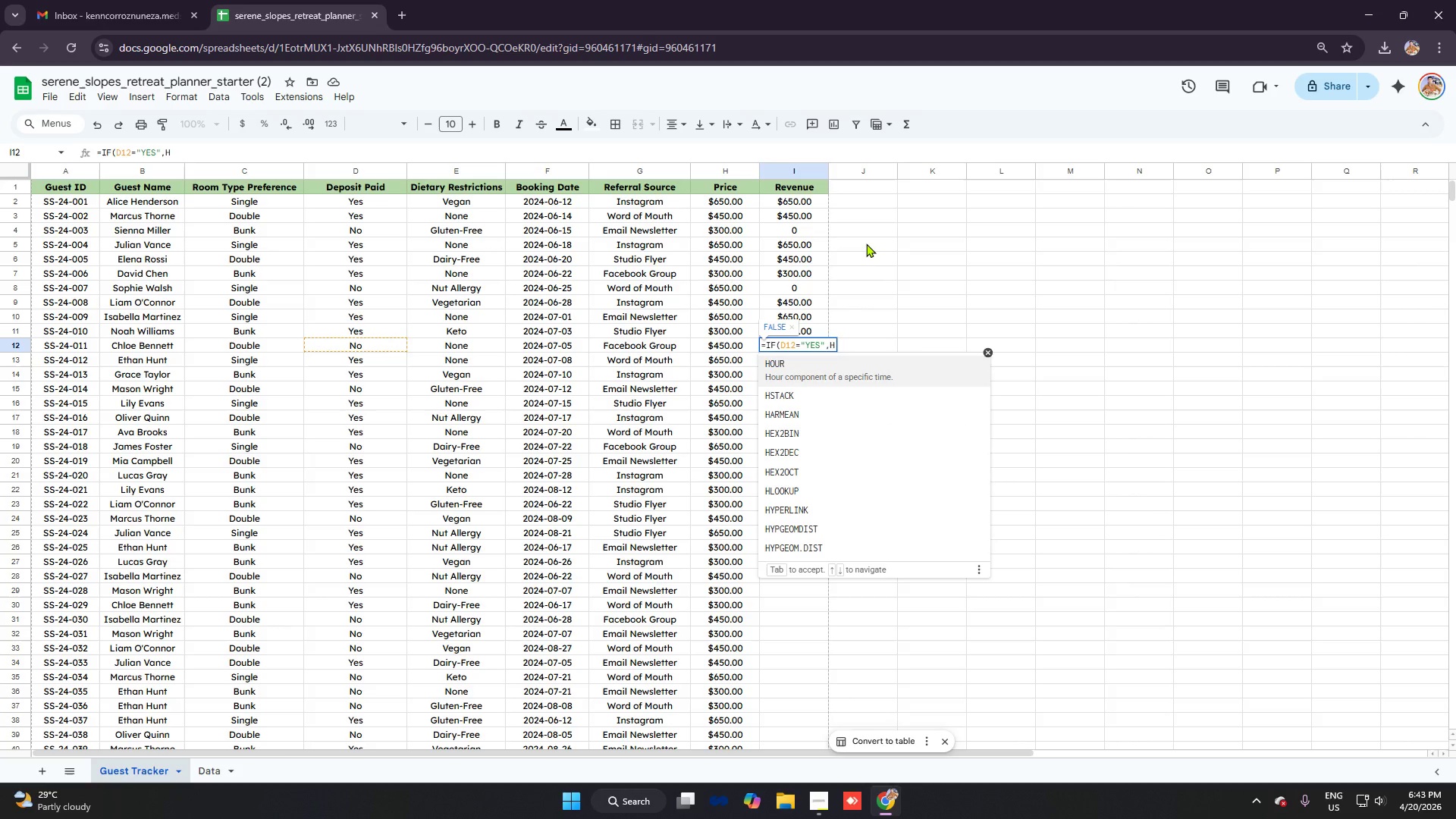 
type(12,0)
 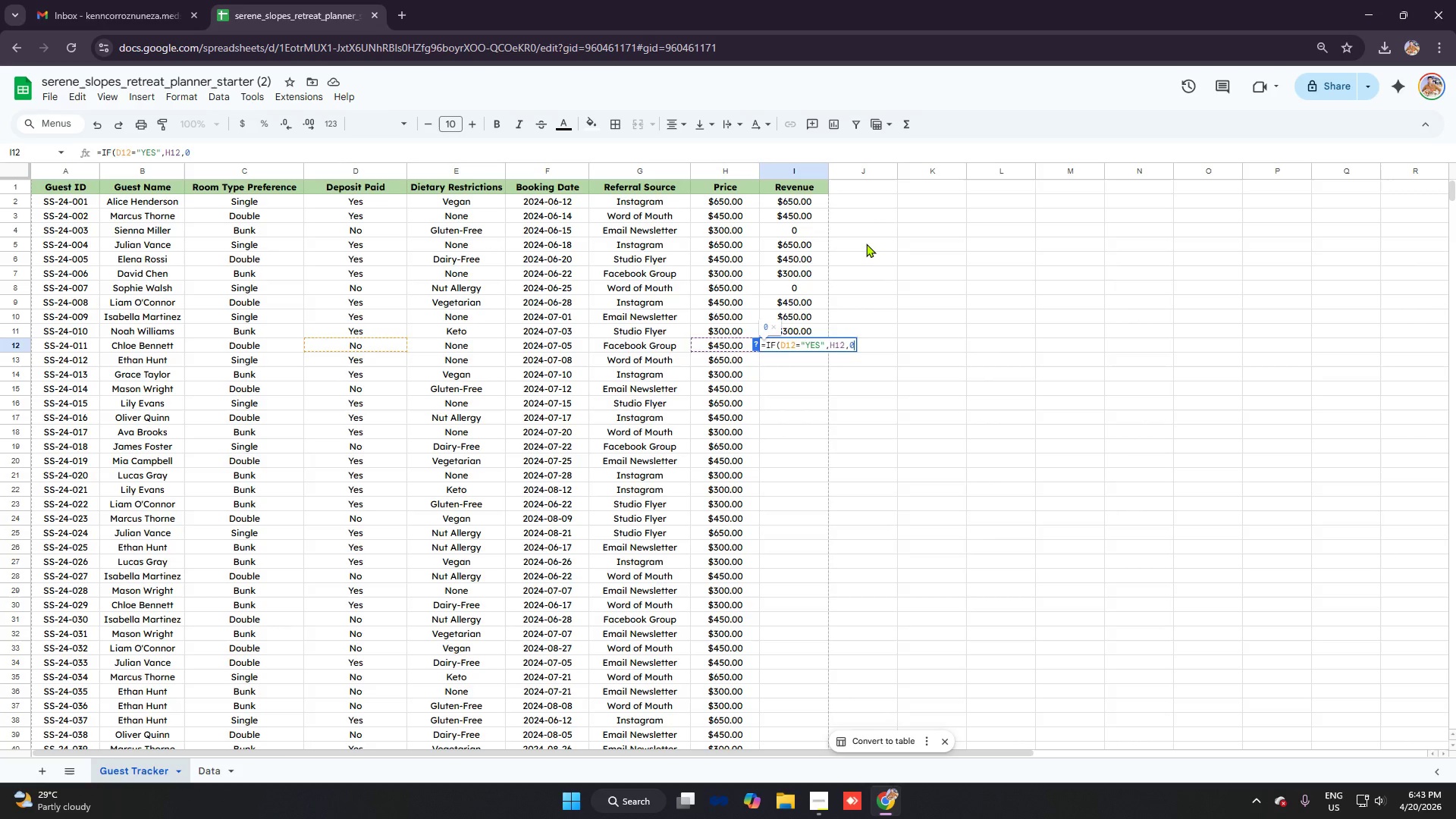 
key(Enter)
 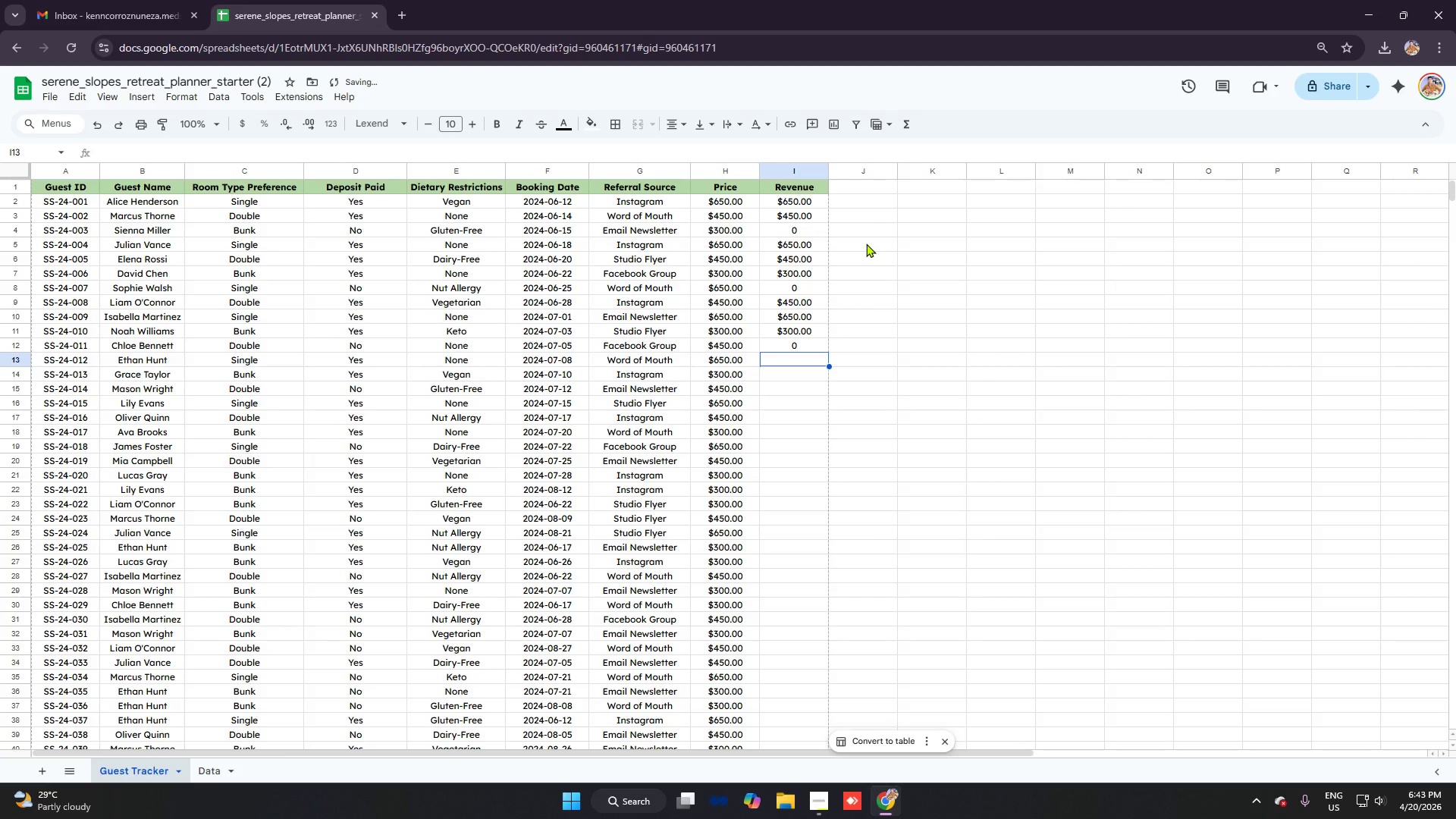 
type(=if)
key(Tab)
type(d13)
 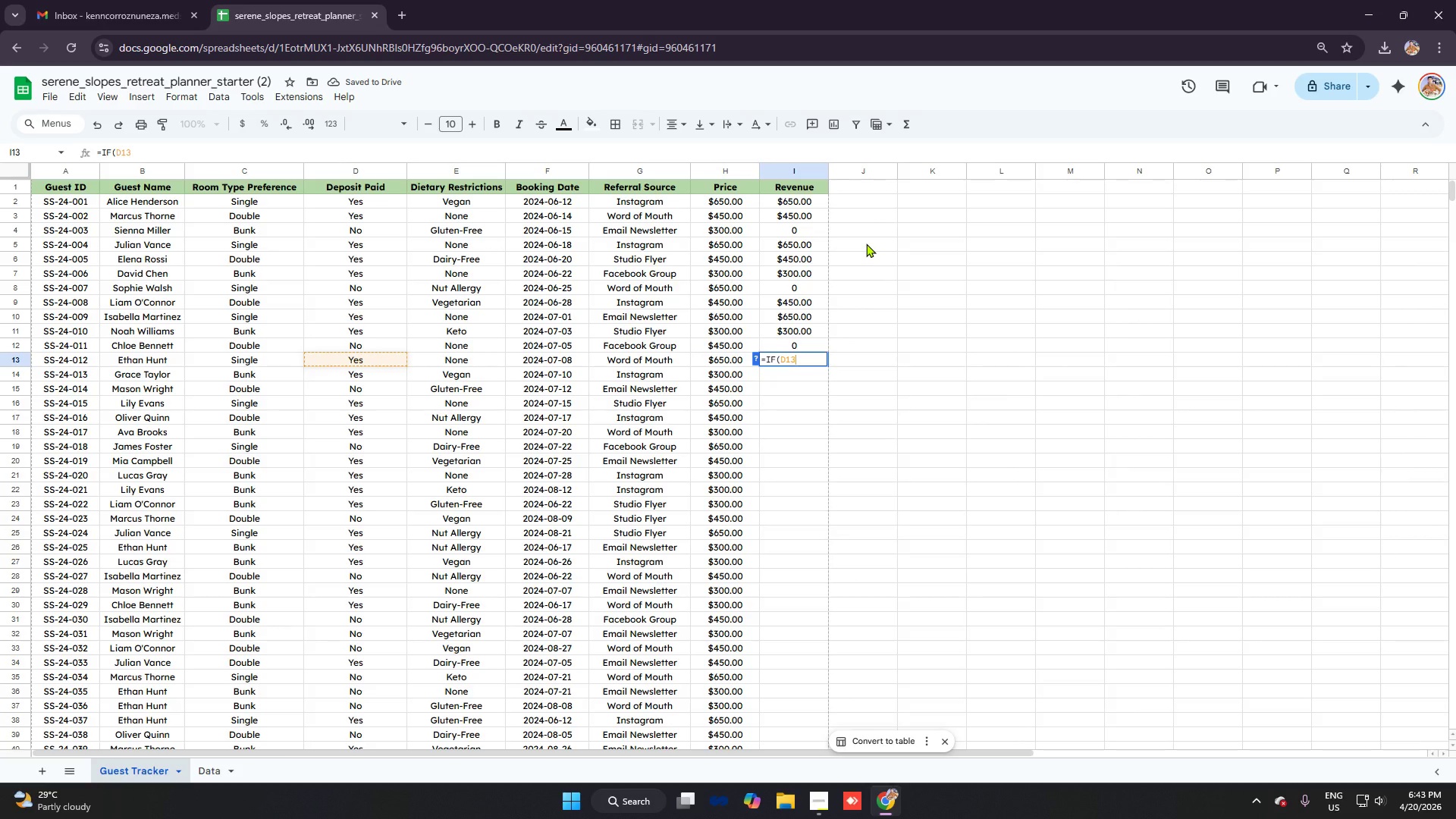 
key(Control+ControlLeft)
 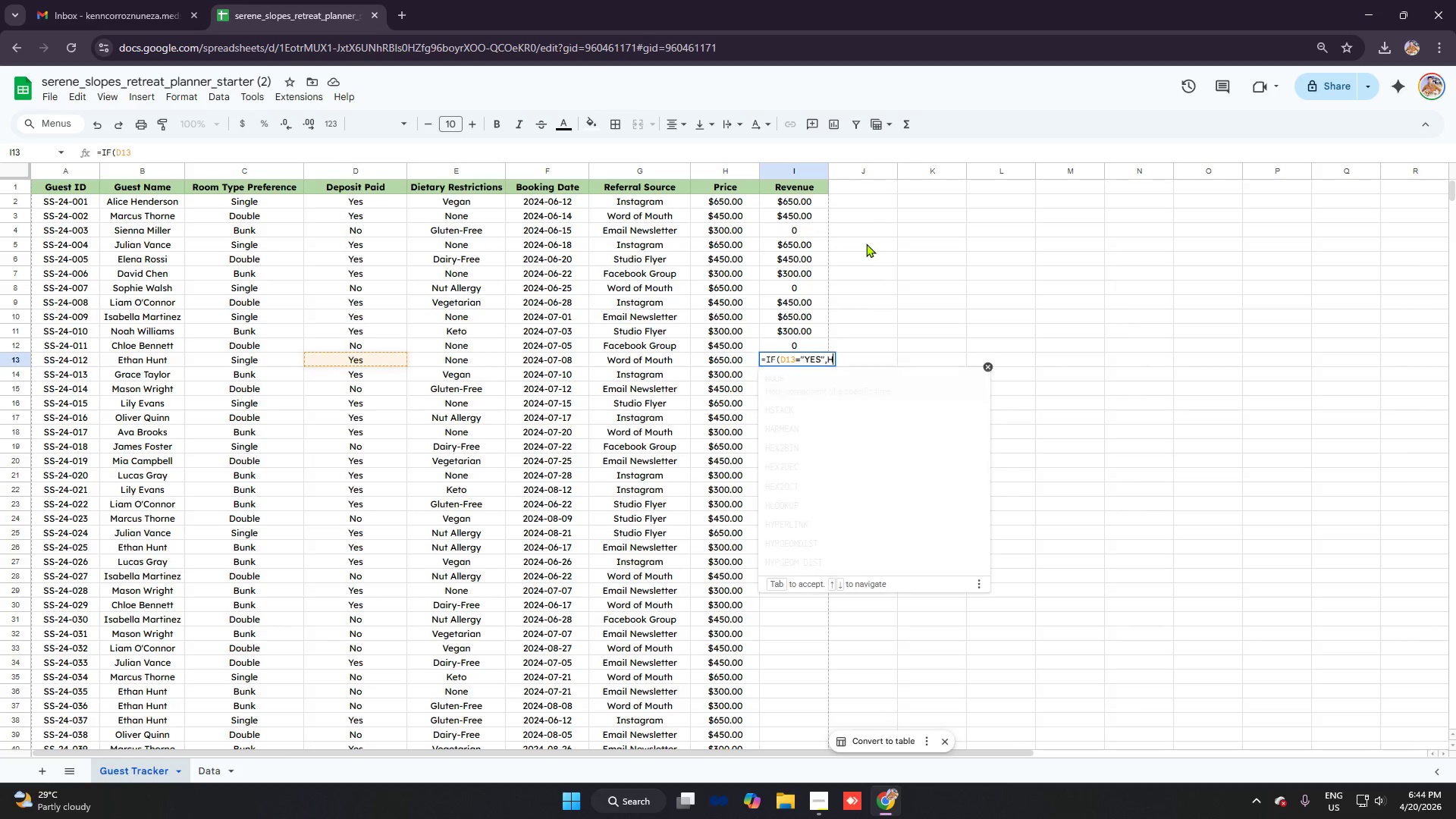 
key(Control+V)
 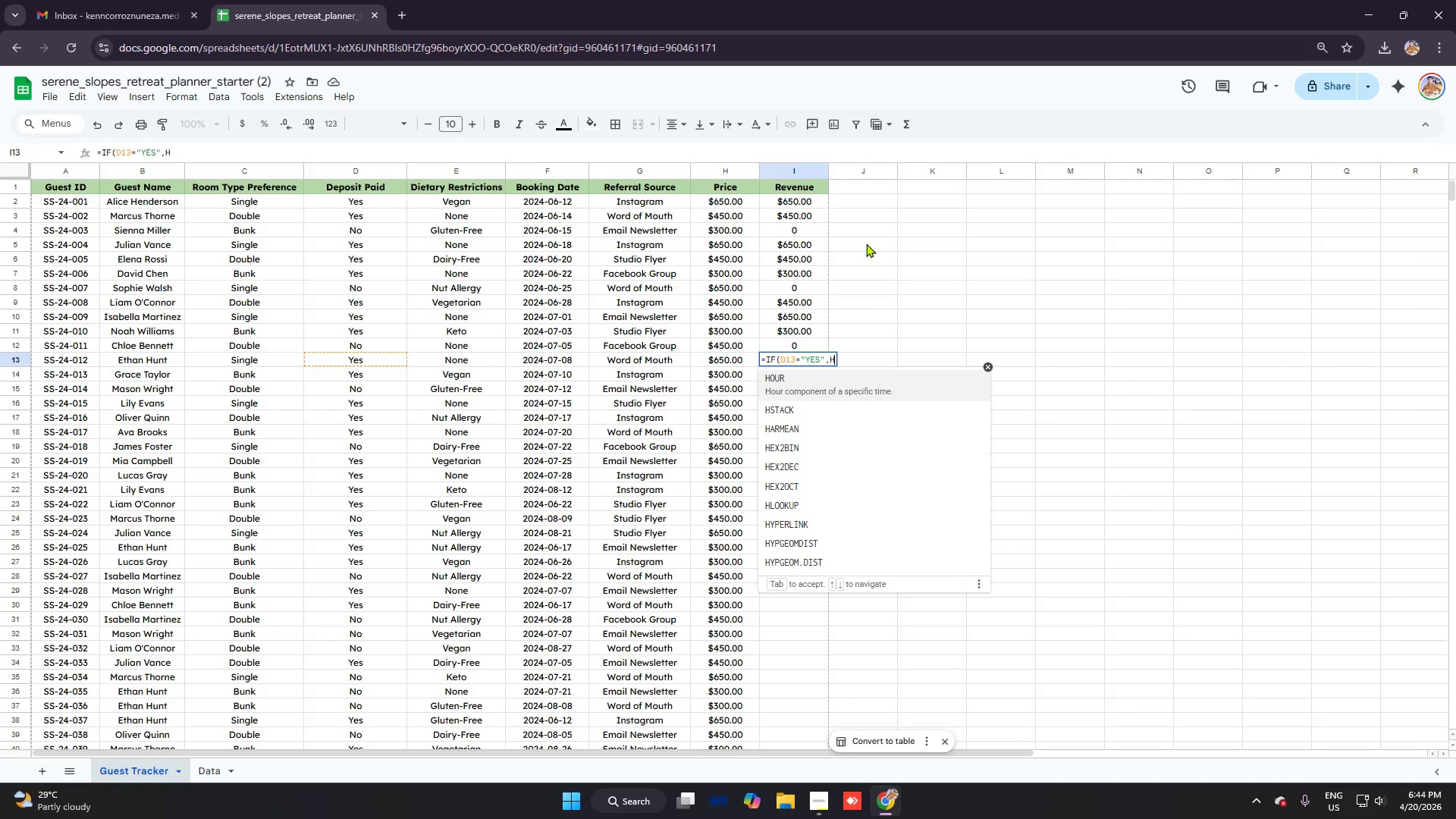 
type(13,0)
 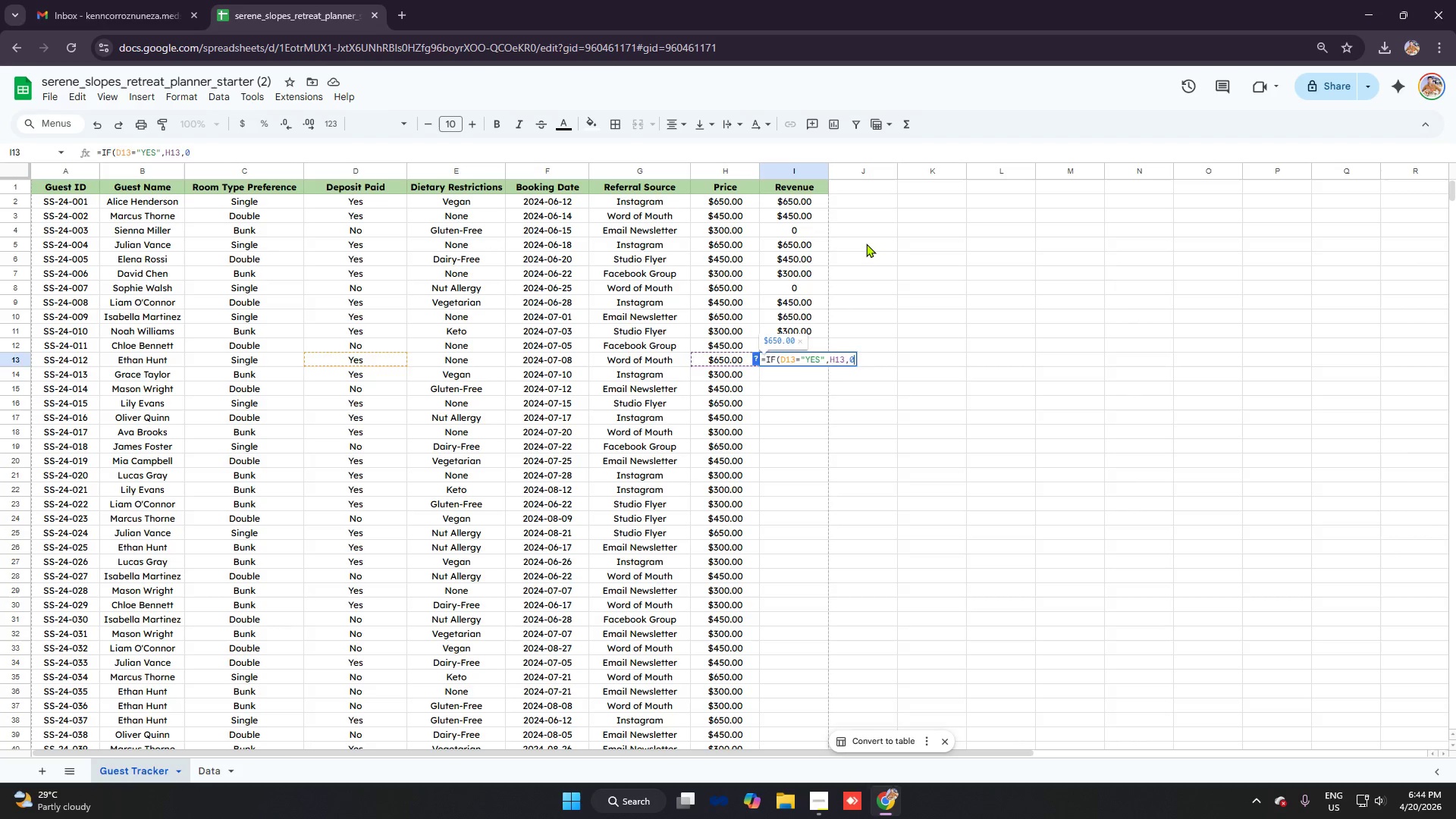 
key(Enter)
 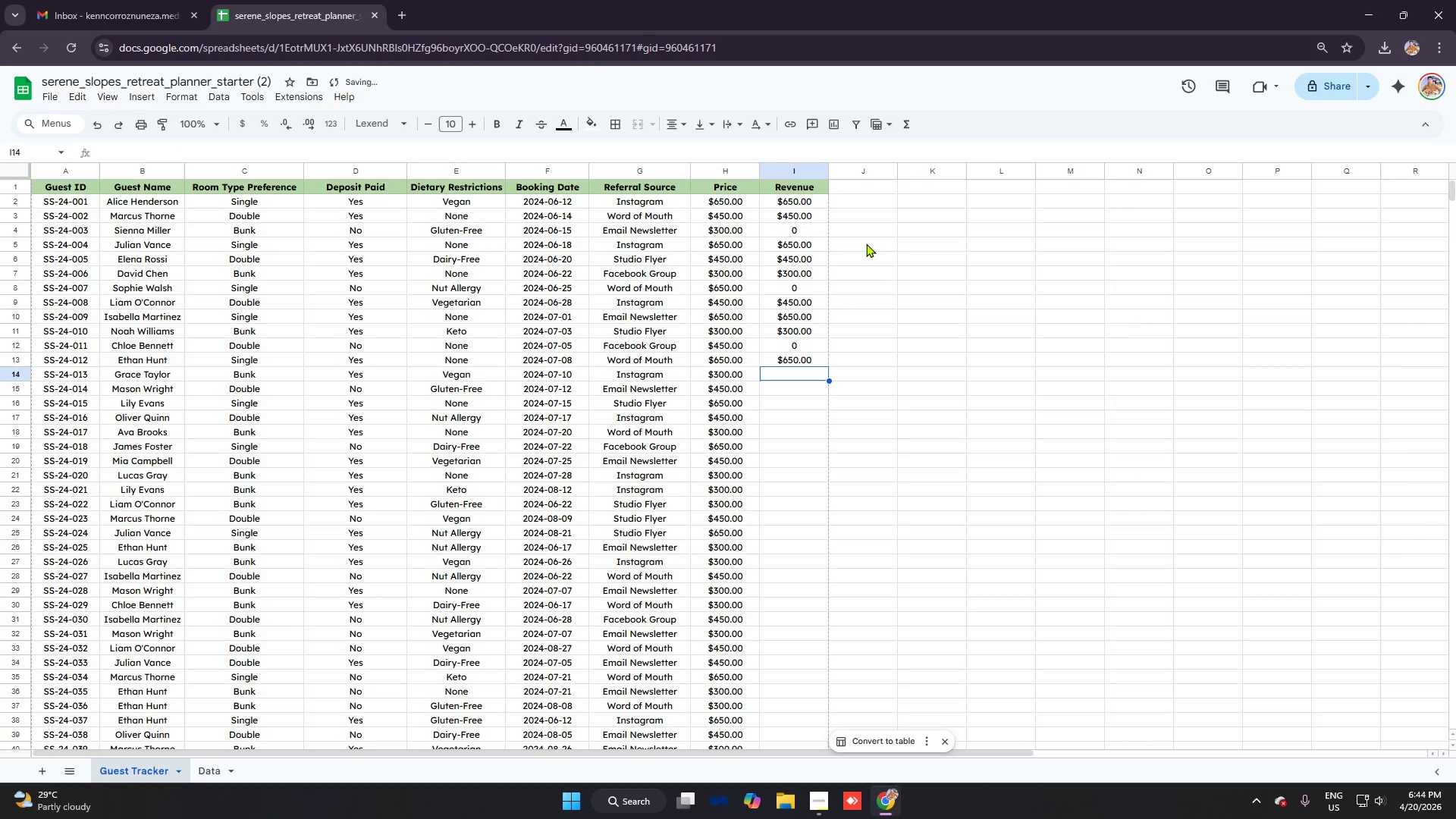 
type(=if)
 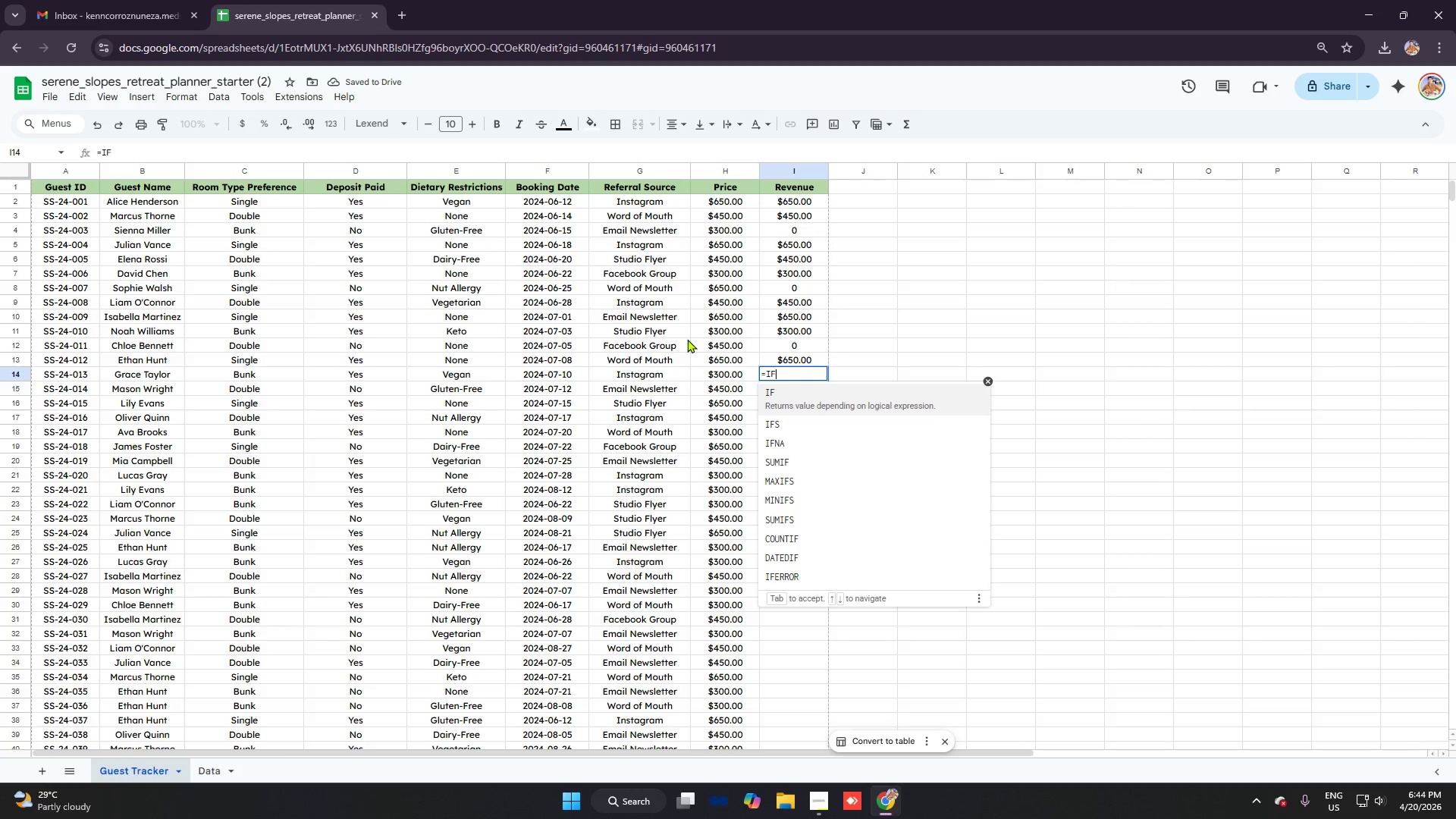 
key(Alt+AltLeft)
 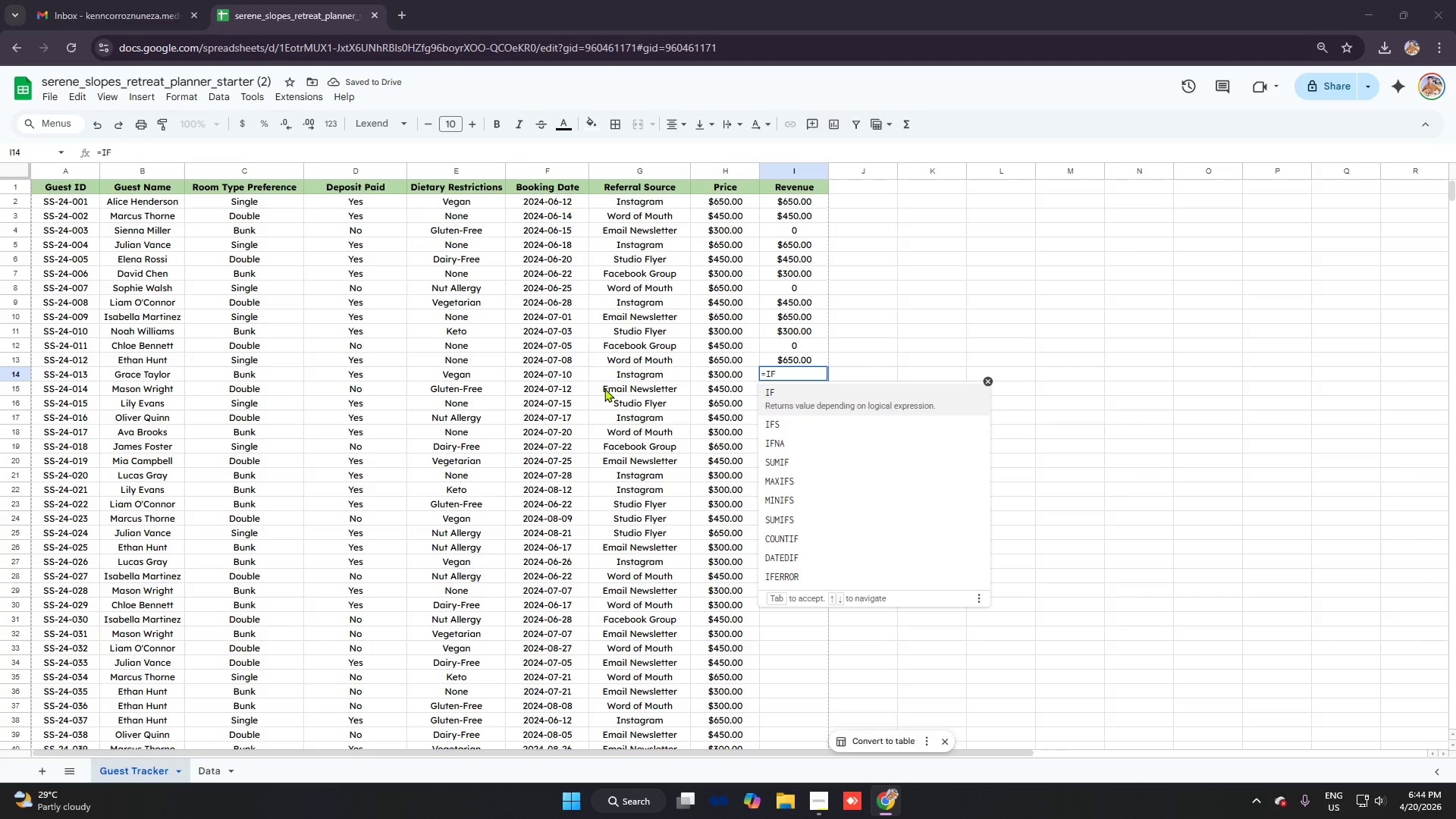 
key(Alt+Tab)